 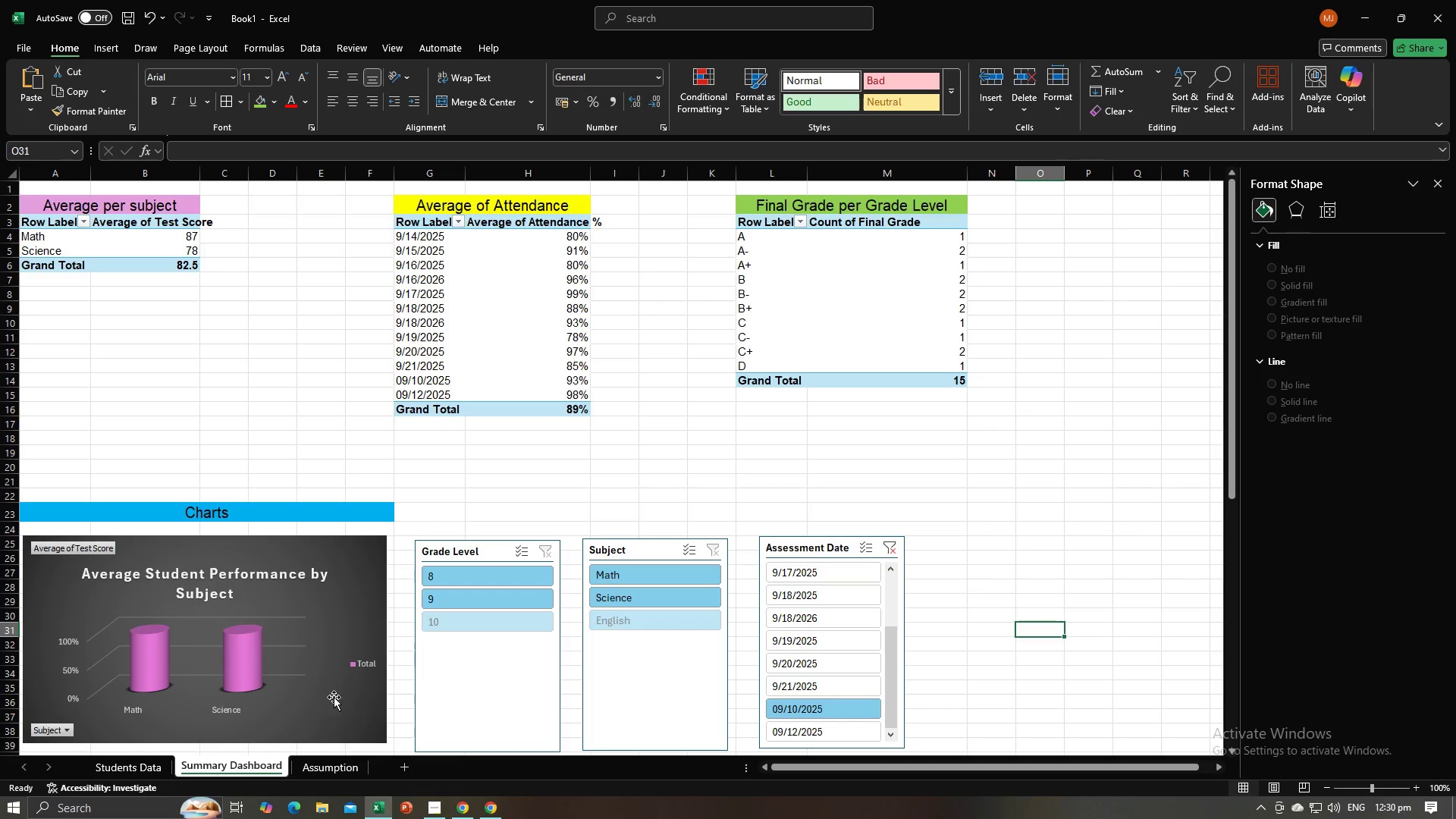 
left_click([149, 762])
 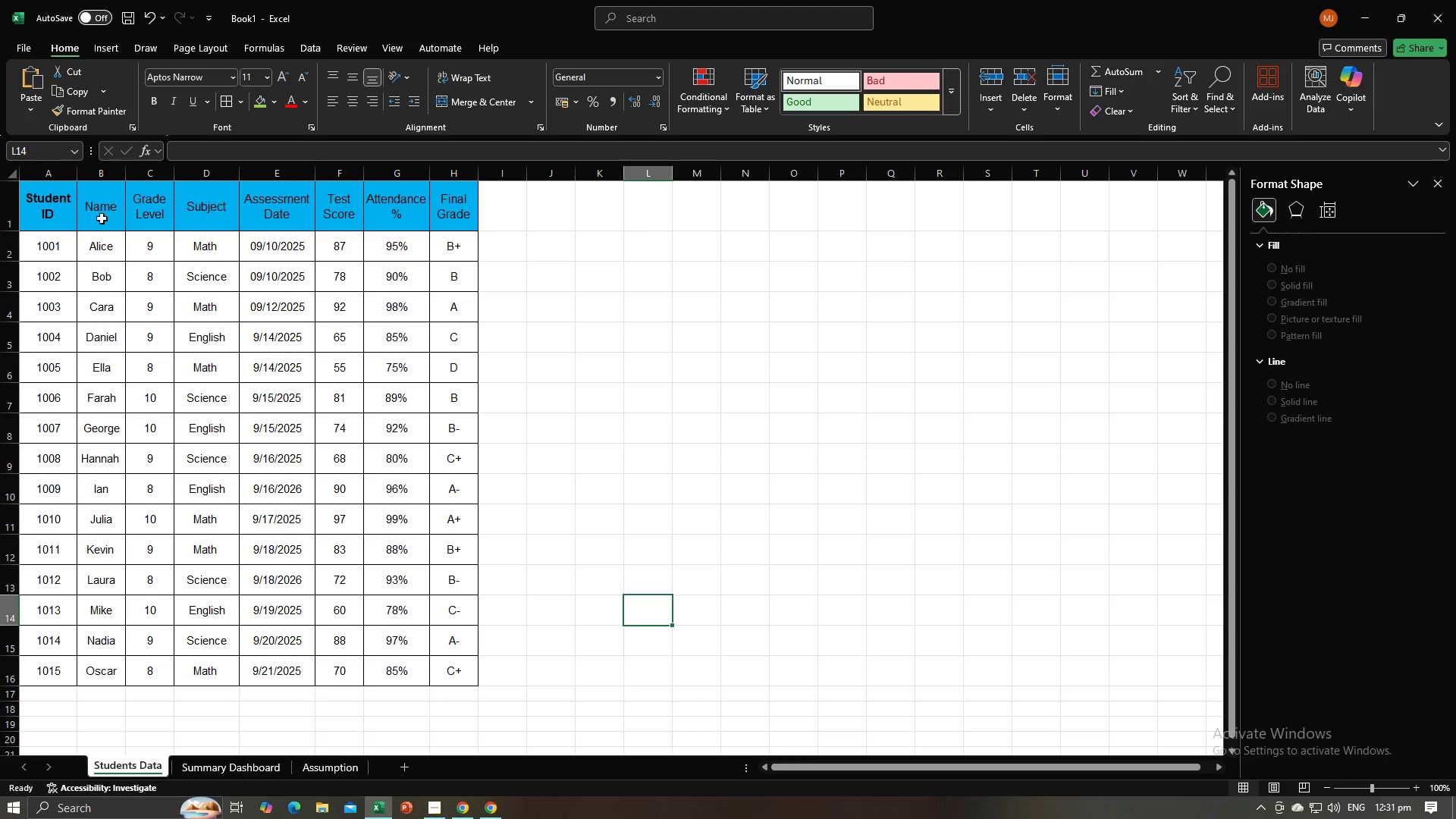 
left_click_drag(start_coordinate=[67, 204], to_coordinate=[439, 210])
 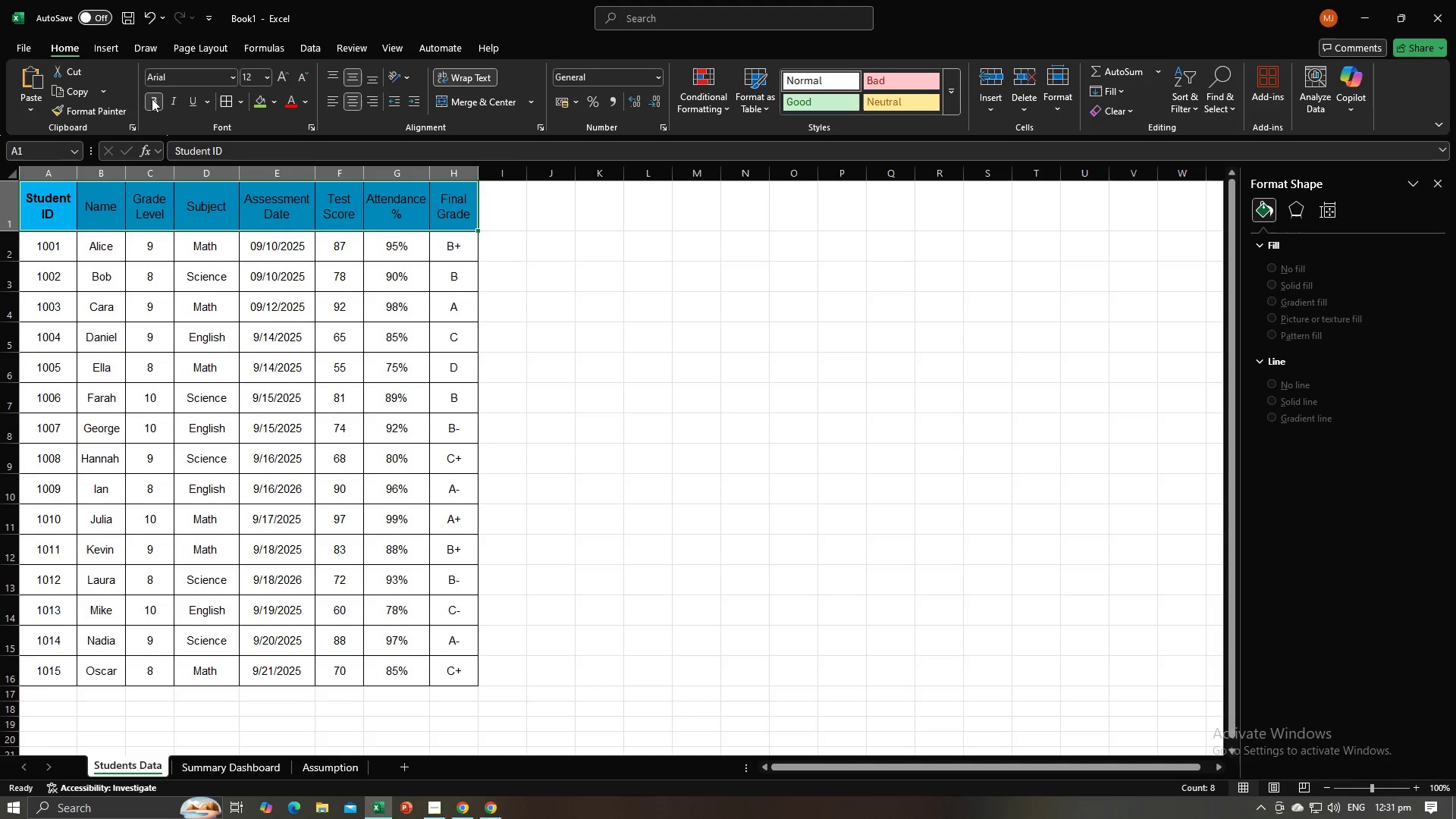 
left_click([151, 99])
 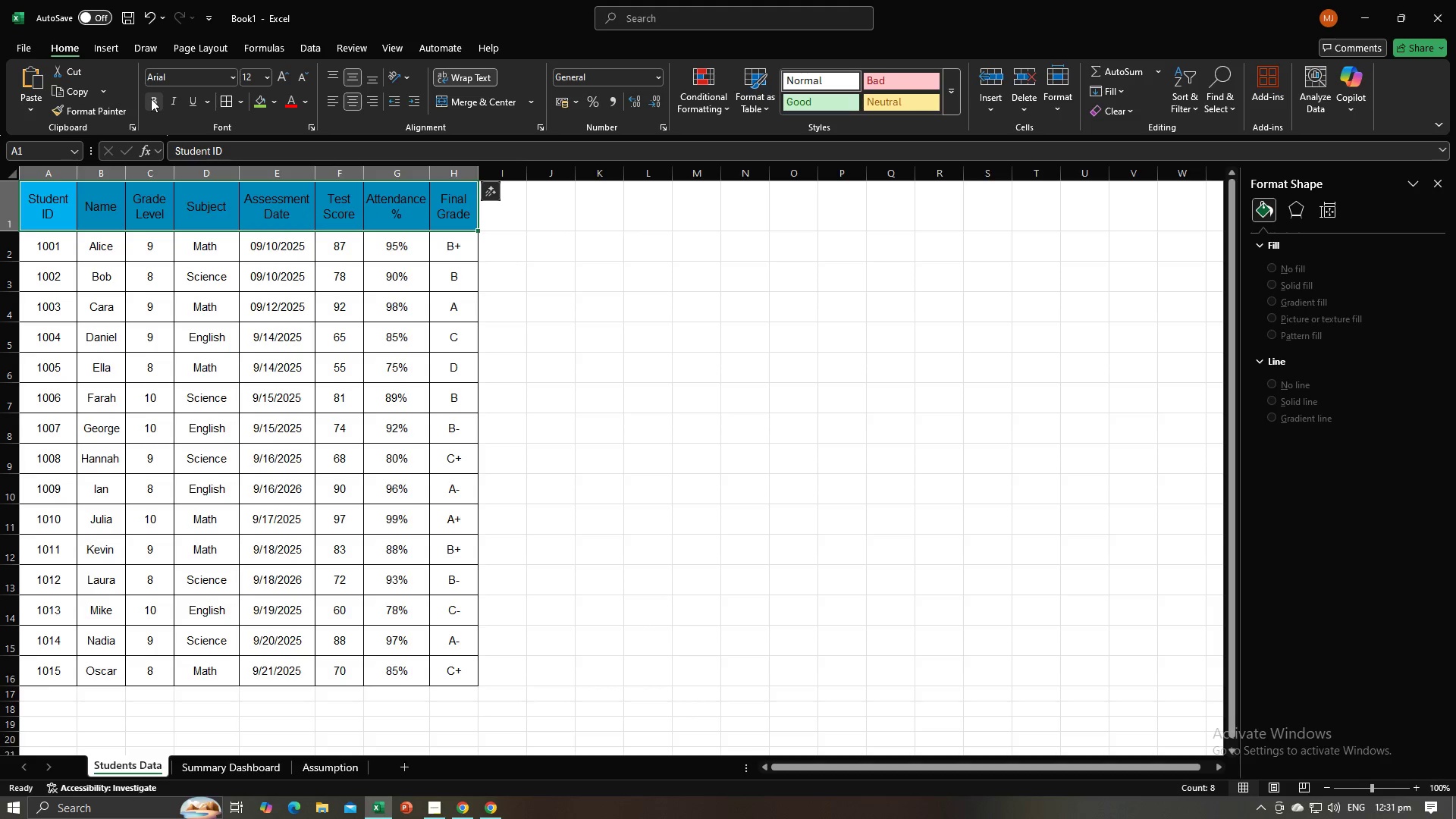 
left_click([151, 99])
 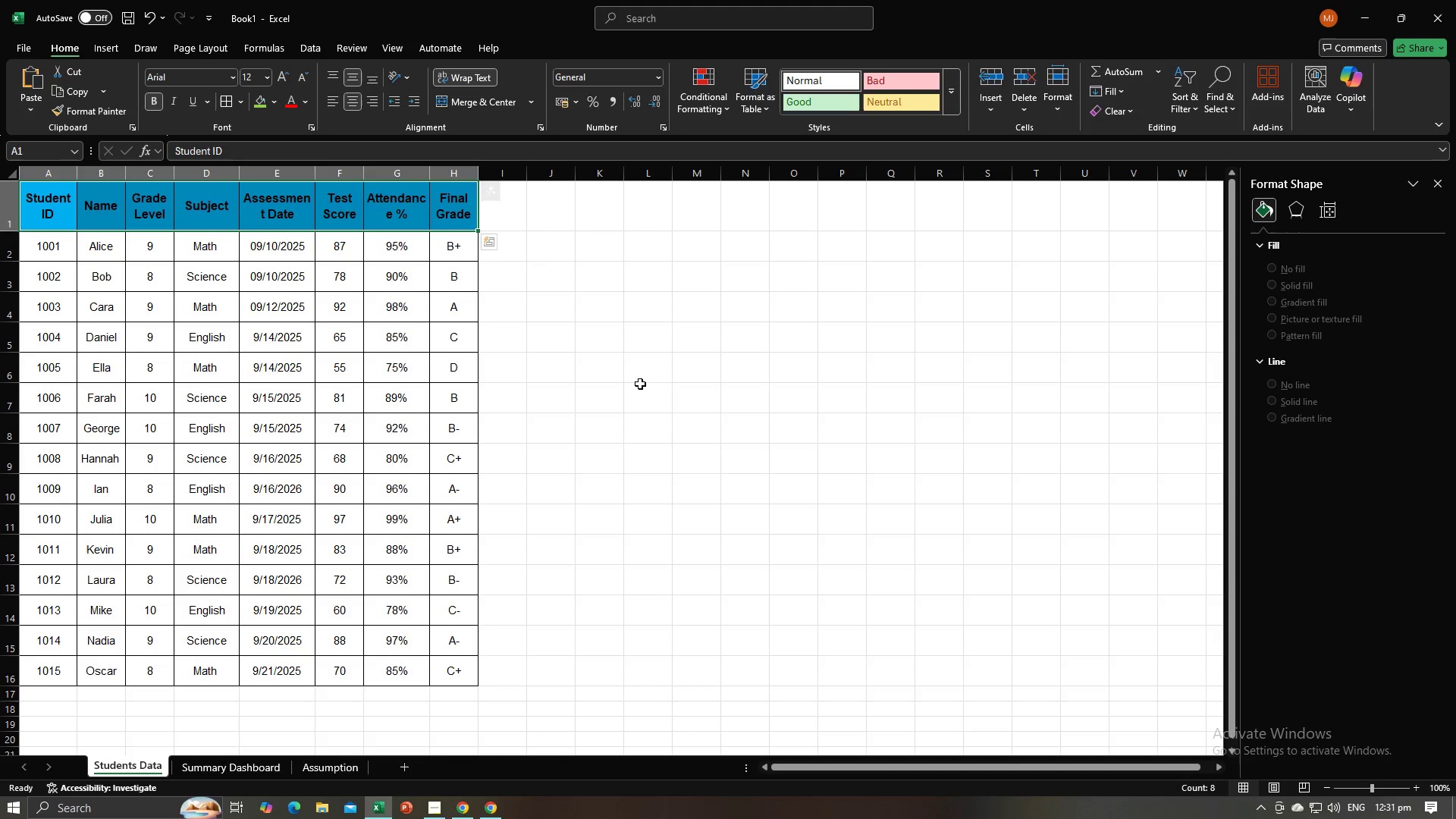 
left_click([647, 384])
 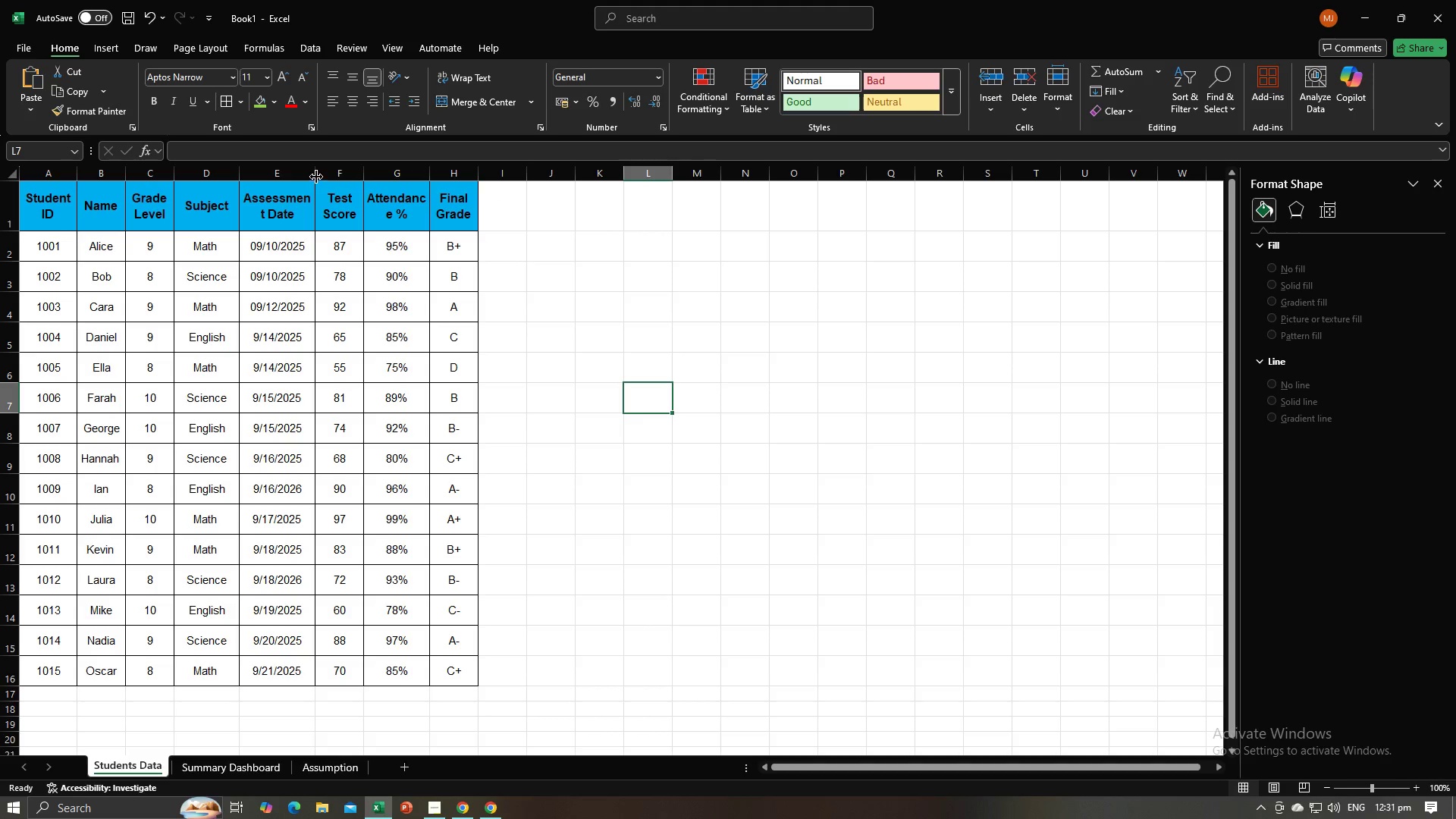 
left_click_drag(start_coordinate=[315, 176], to_coordinate=[322, 176])
 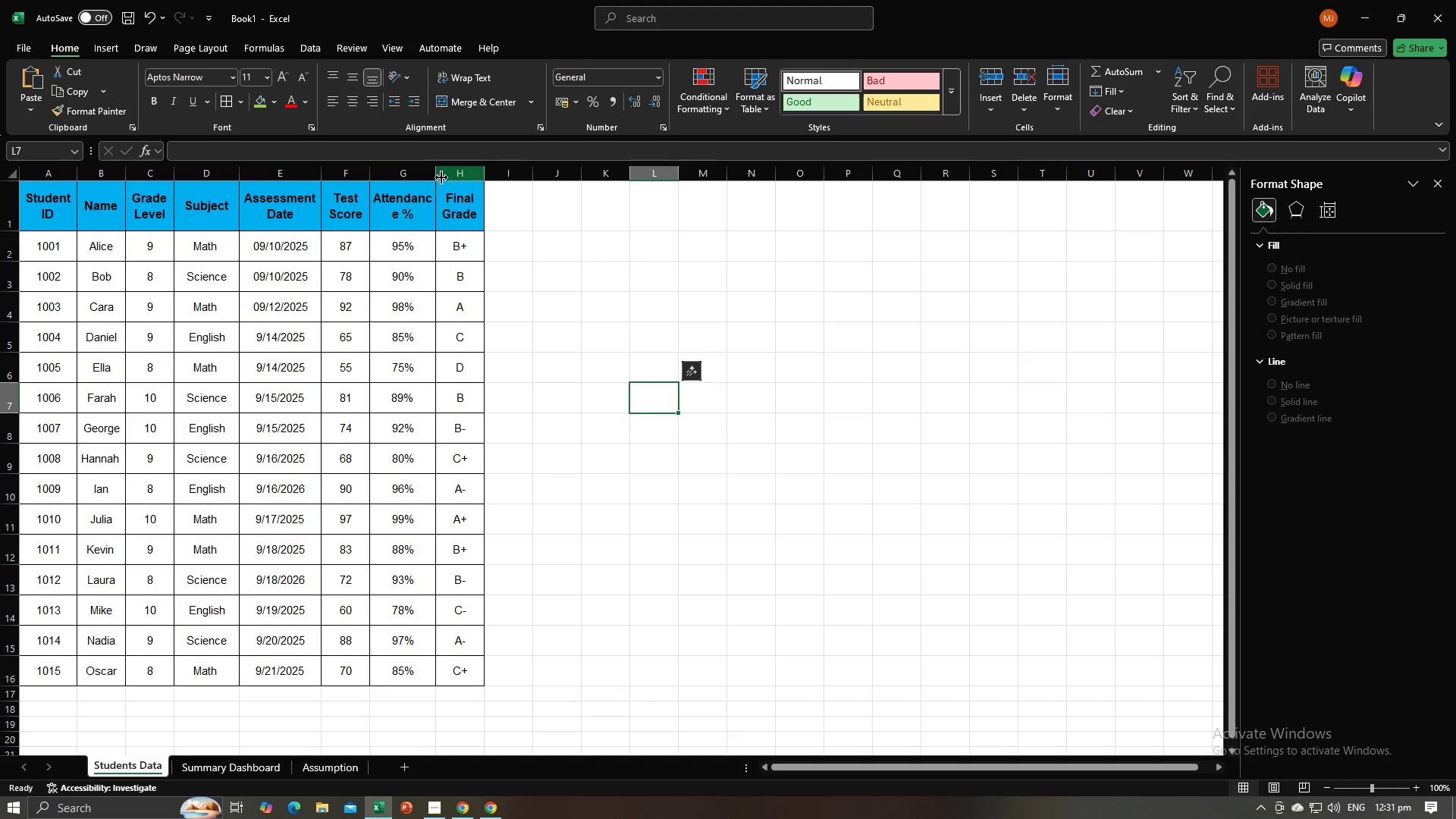 
left_click_drag(start_coordinate=[435, 175], to_coordinate=[442, 177])
 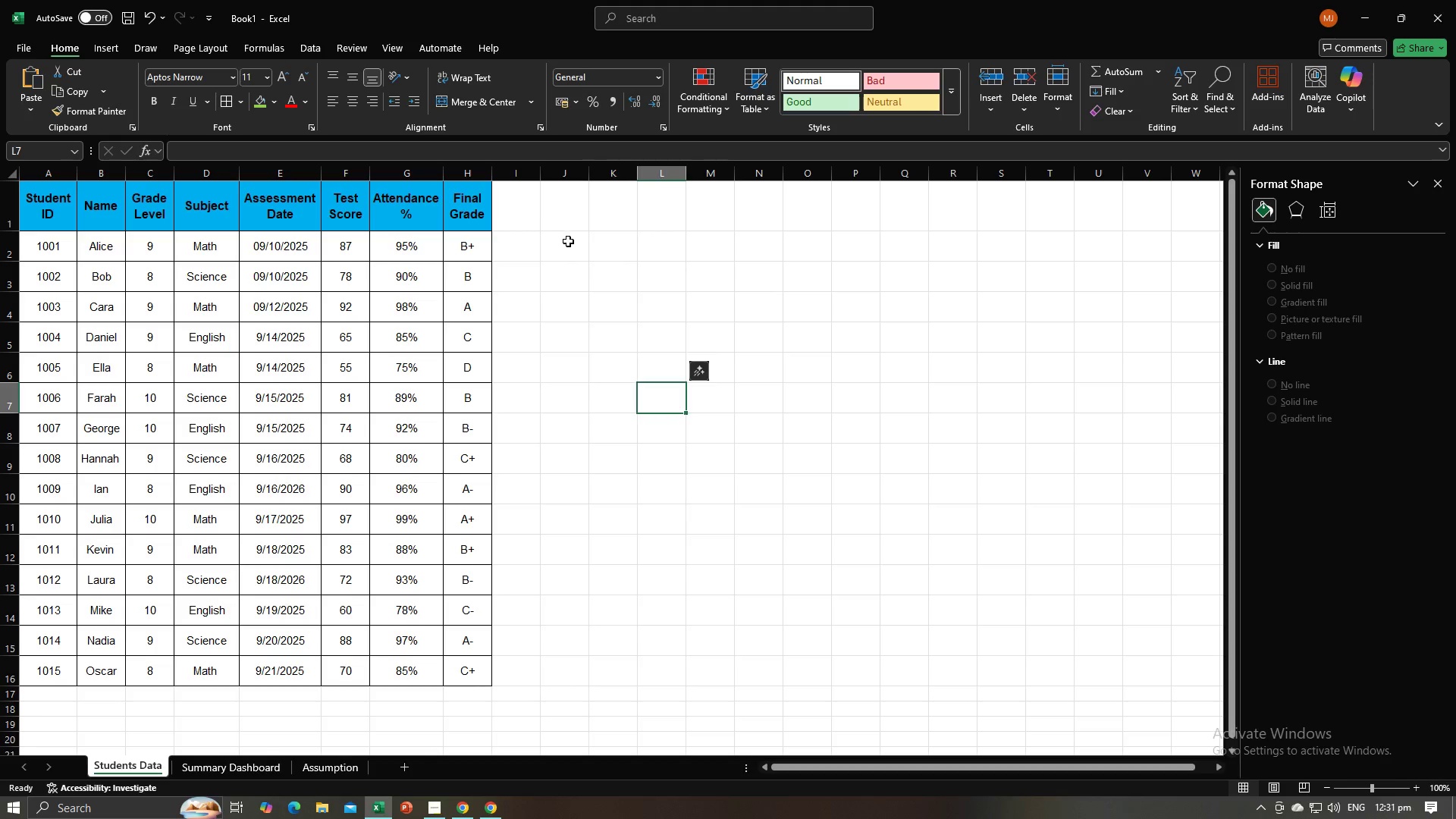 
left_click([568, 241])
 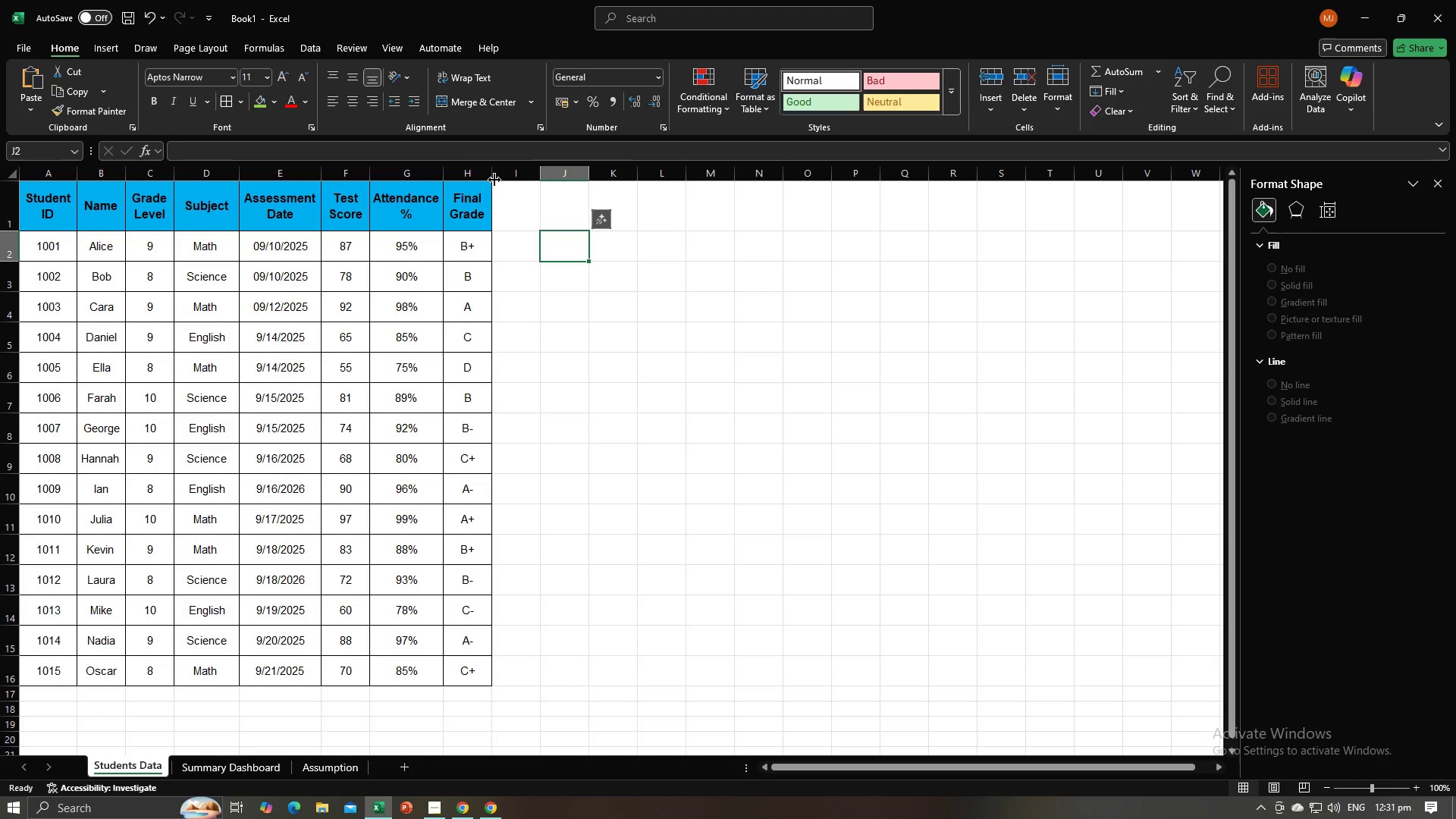 
left_click_drag(start_coordinate=[494, 178], to_coordinate=[503, 183])
 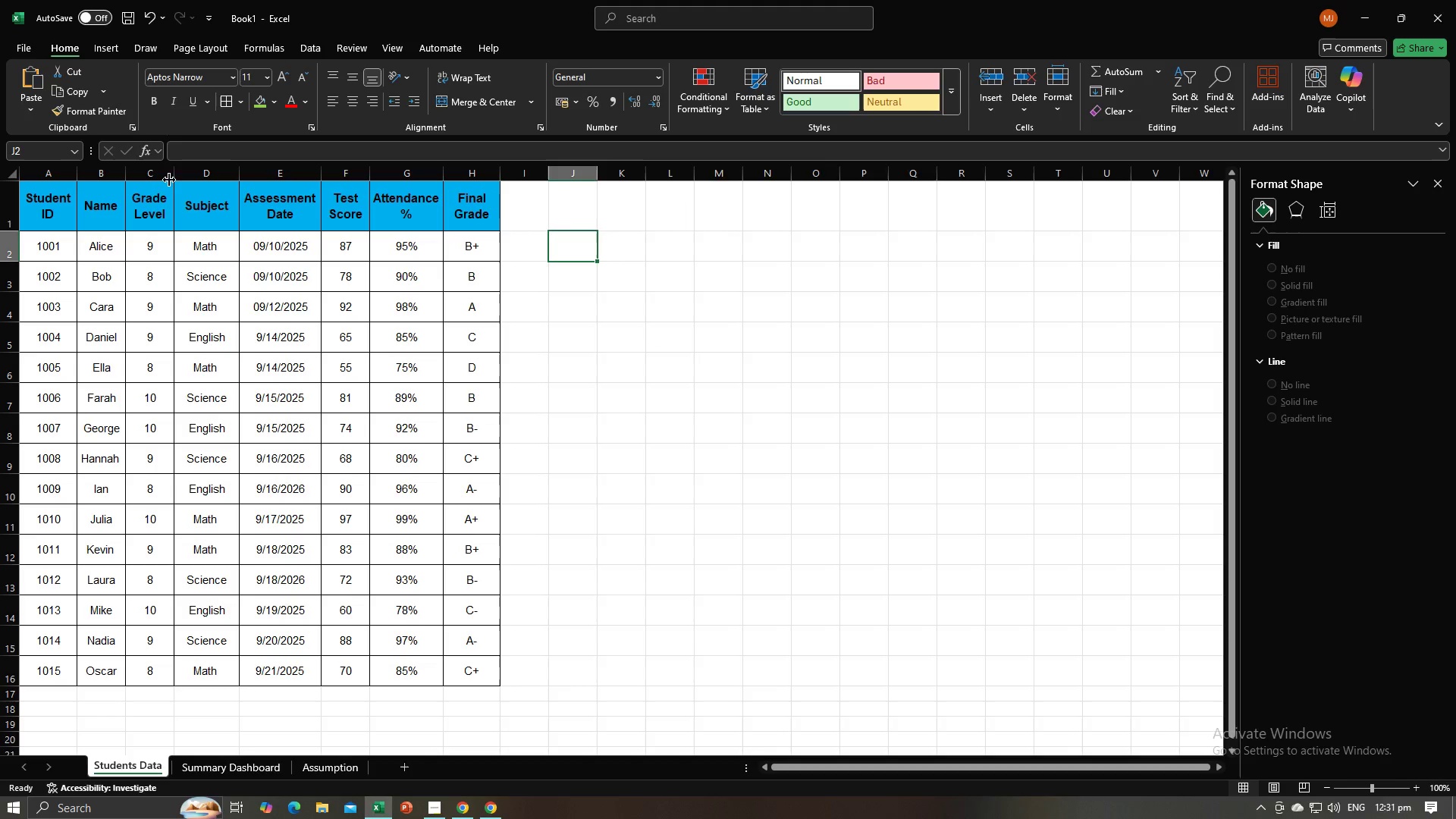 
left_click_drag(start_coordinate=[174, 177], to_coordinate=[185, 179])
 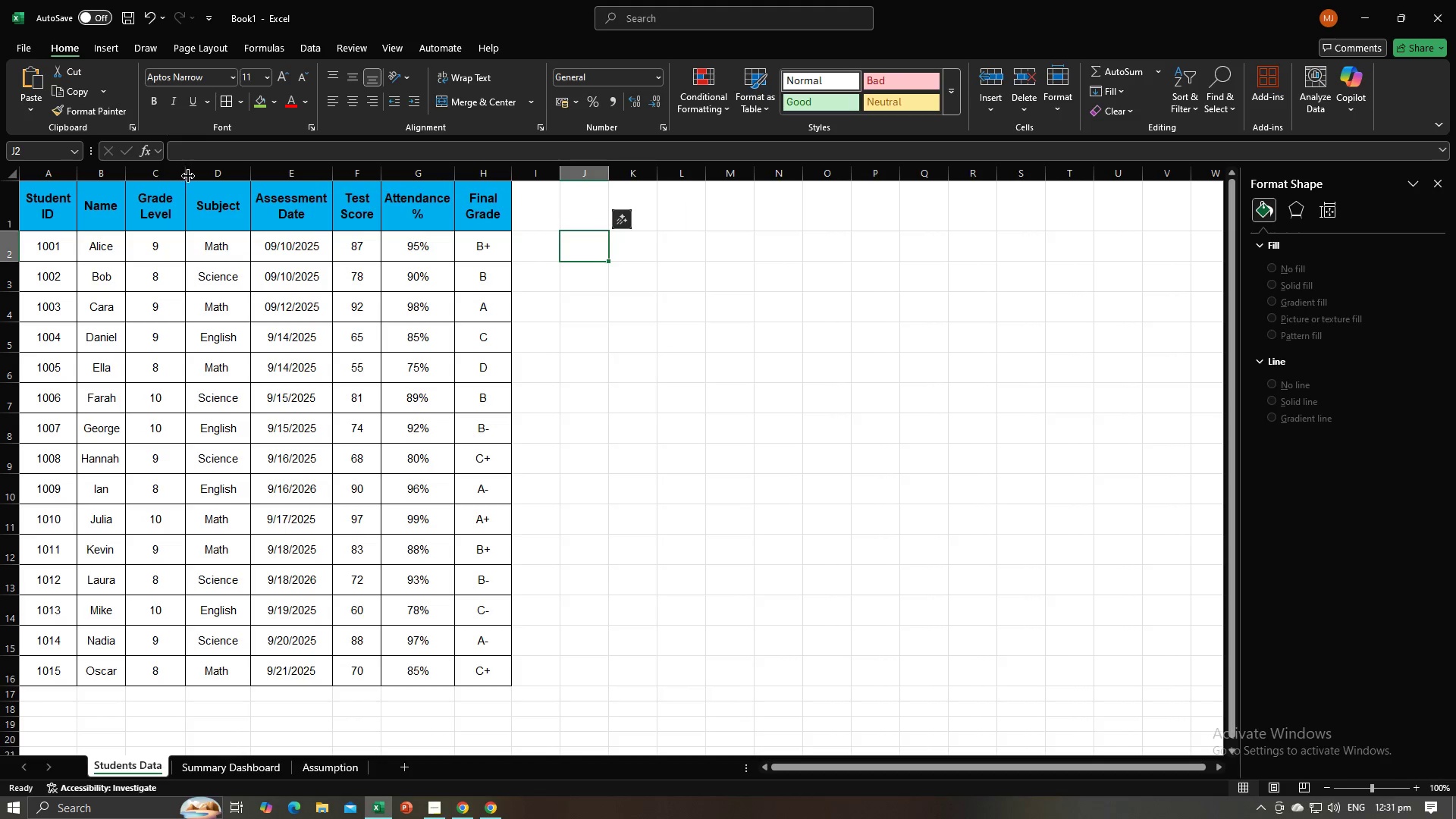 
left_click_drag(start_coordinate=[187, 176], to_coordinate=[224, 185])
 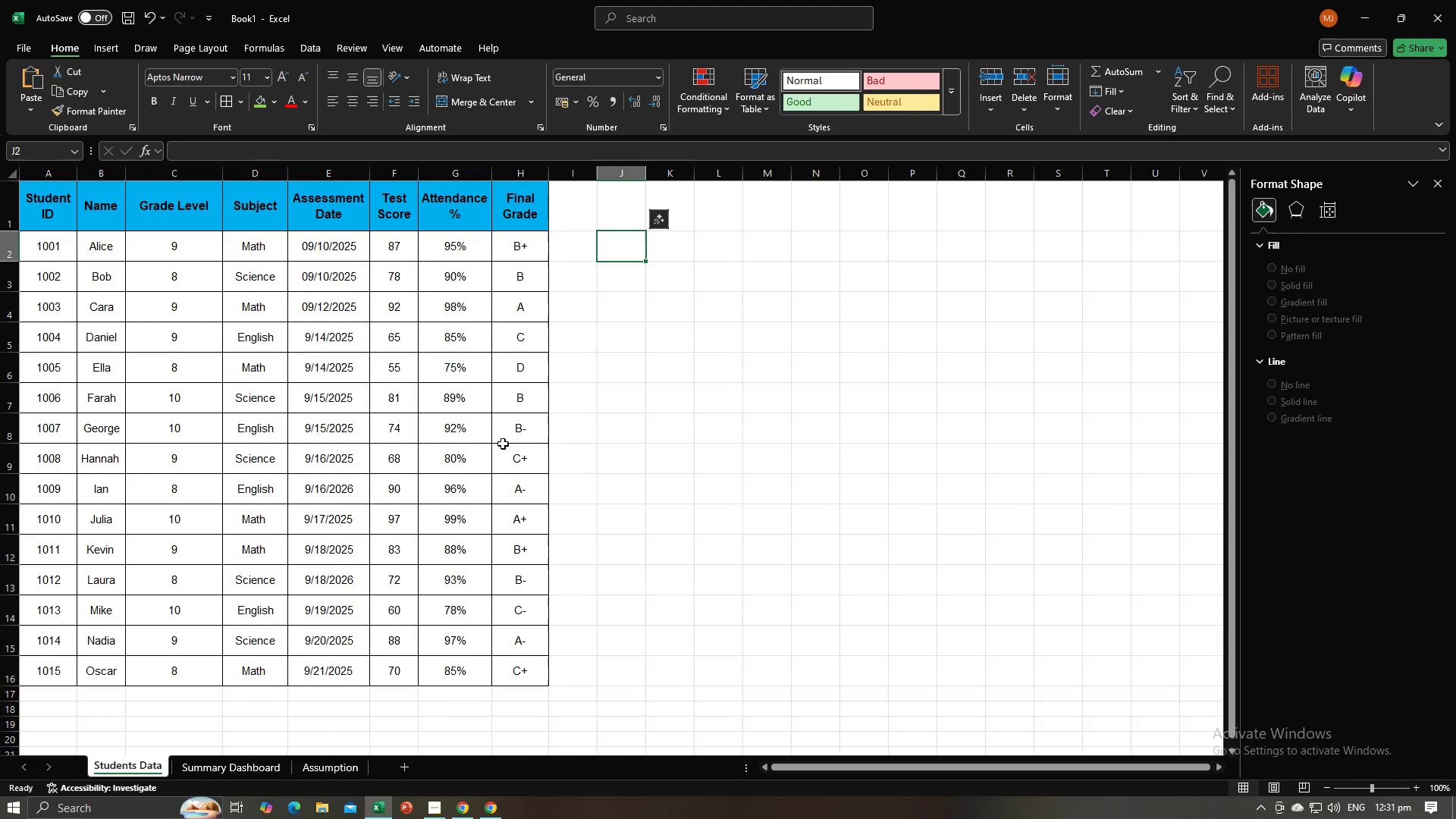 
left_click([678, 483])
 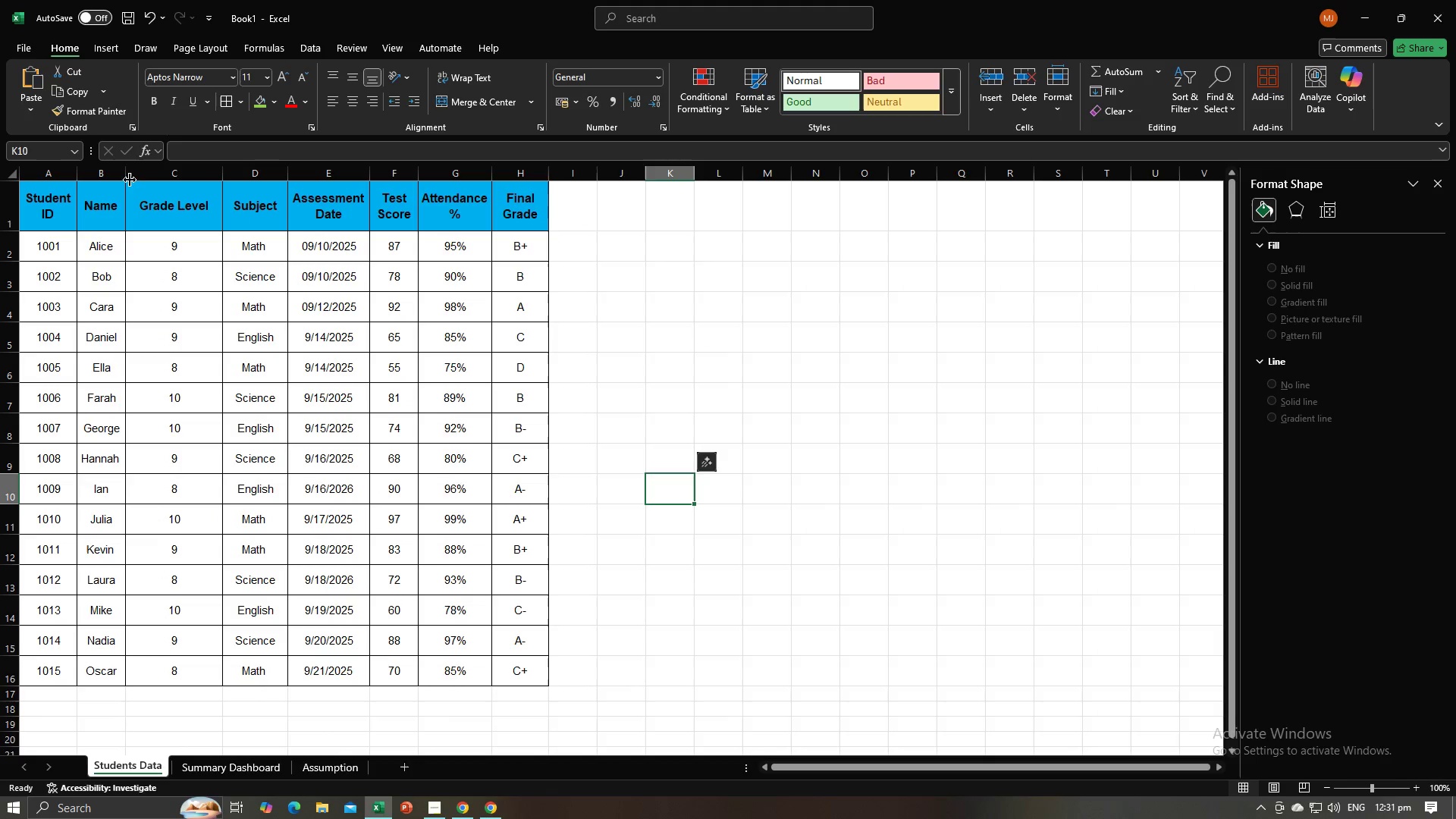 
left_click_drag(start_coordinate=[129, 177], to_coordinate=[149, 179])
 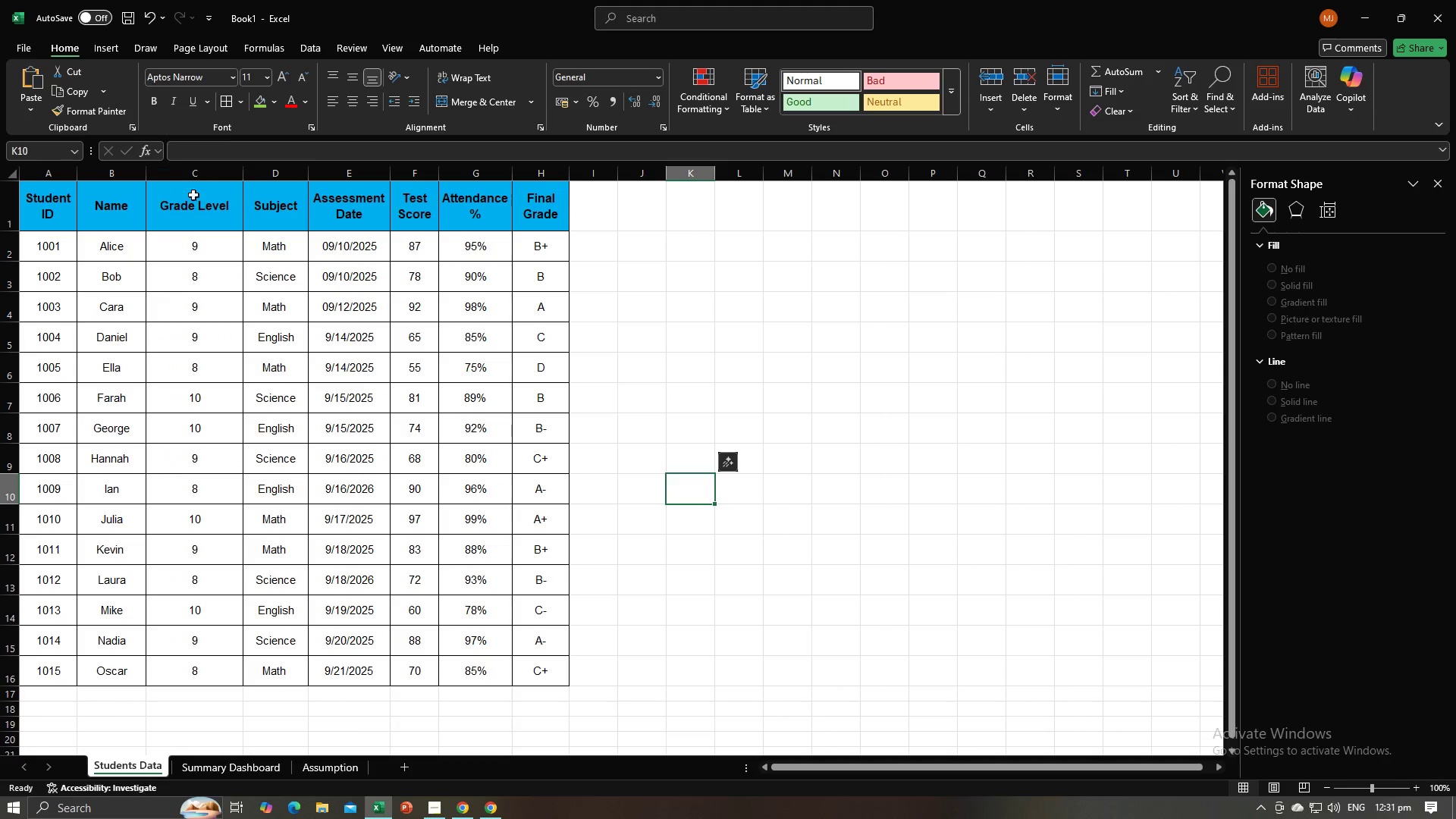 
key(Alt+AltLeft)
 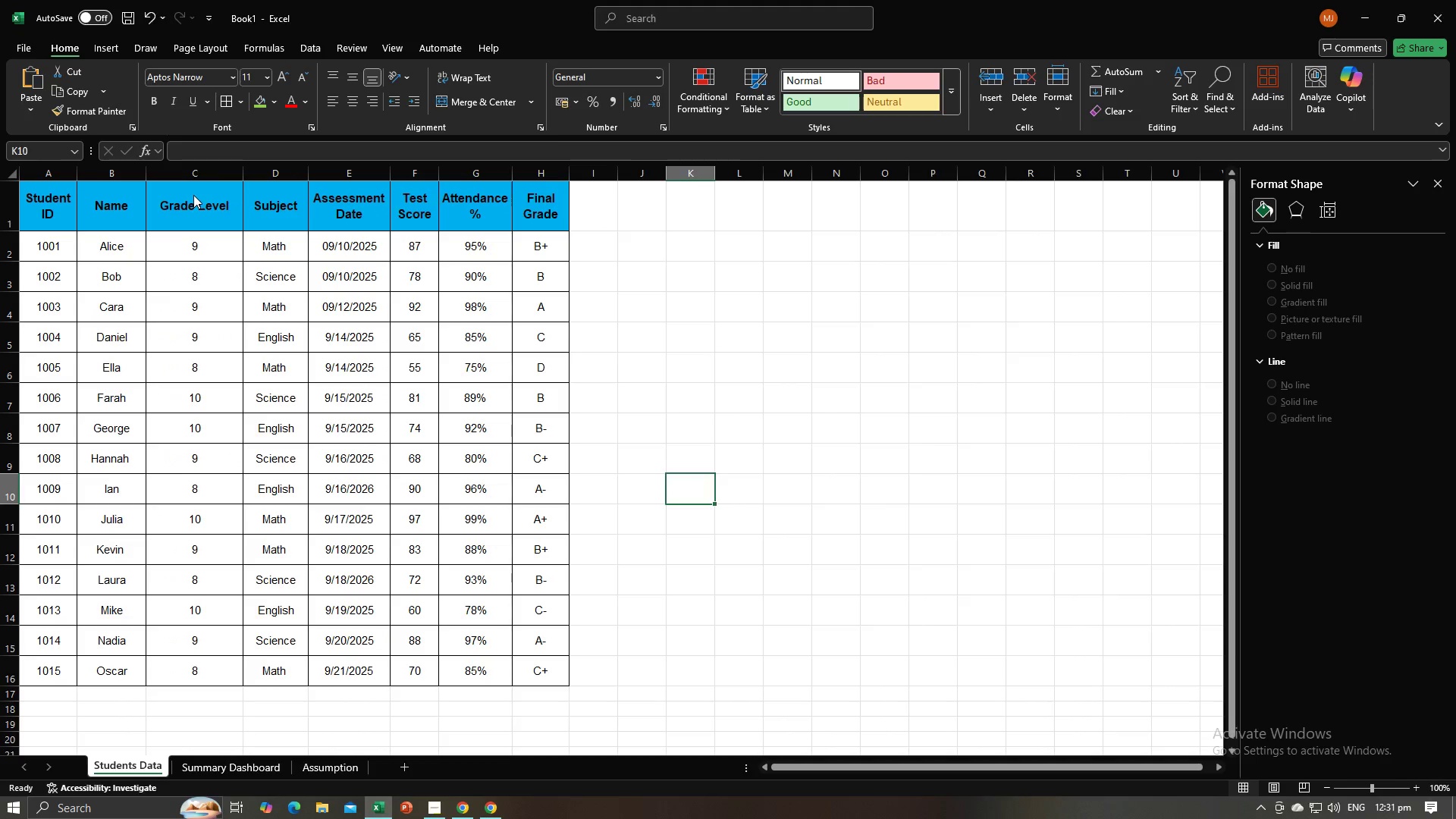 
key(Alt+Tab)